 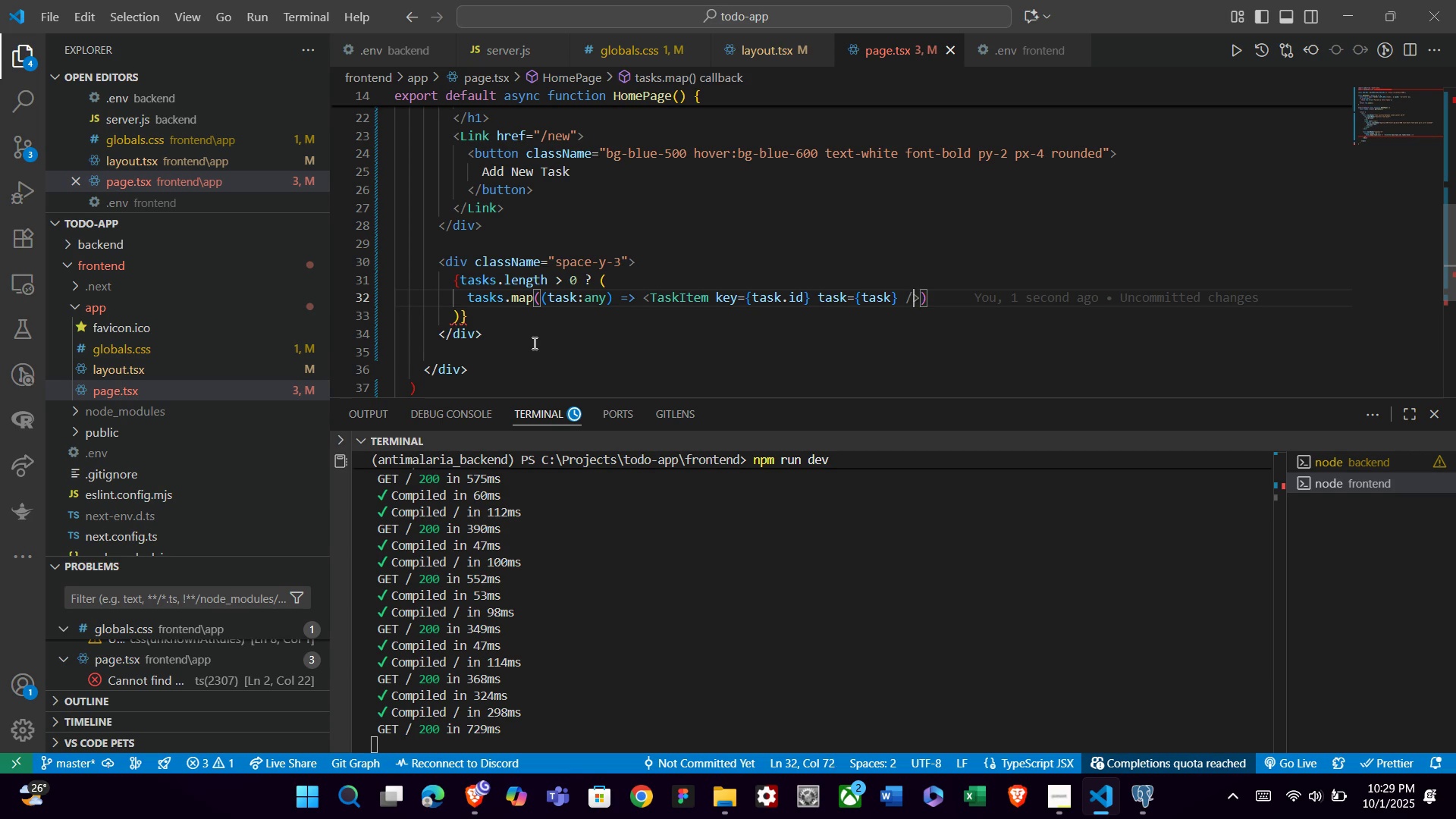 
key(ArrowRight)
 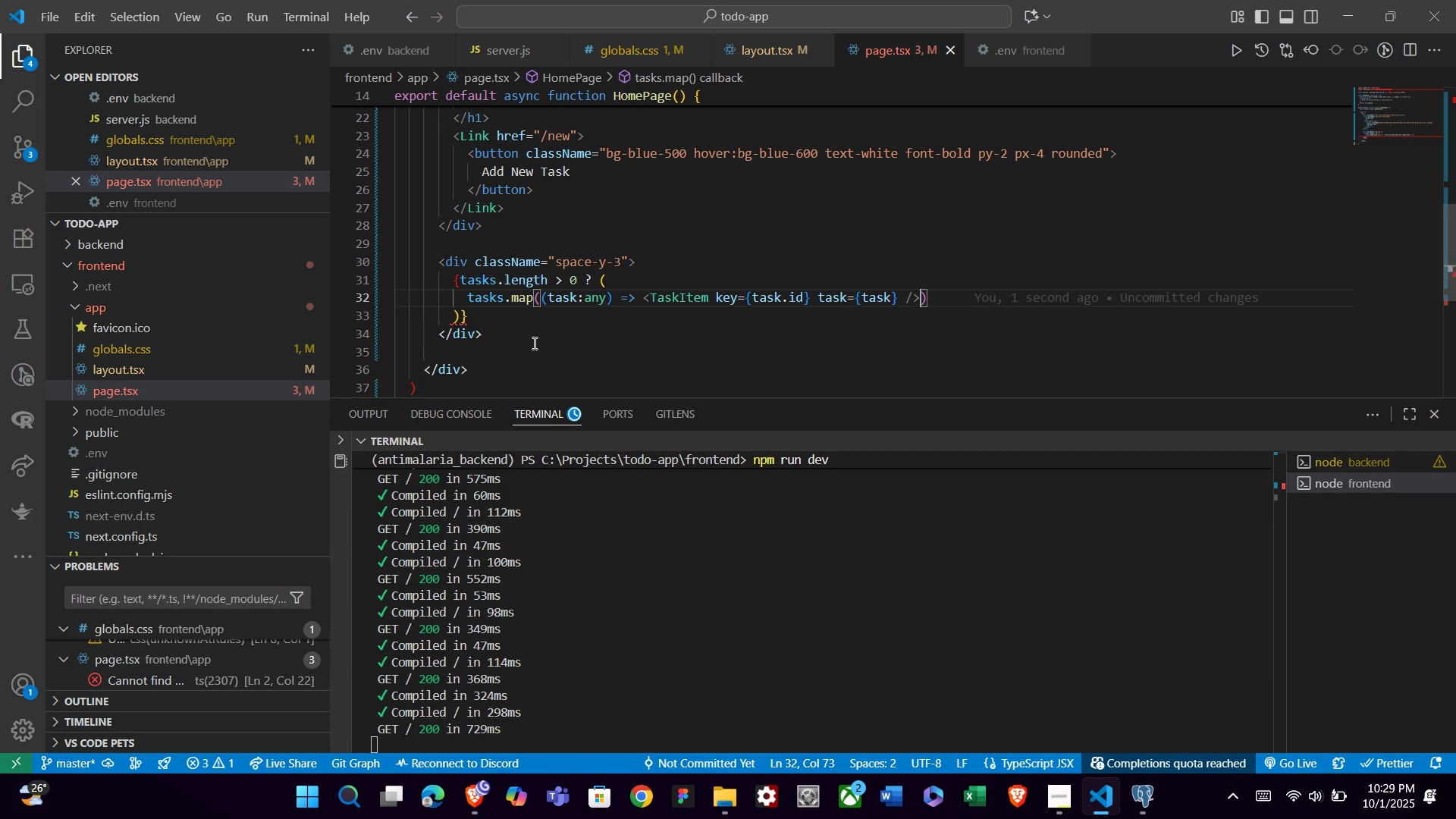 
key(ArrowRight)
 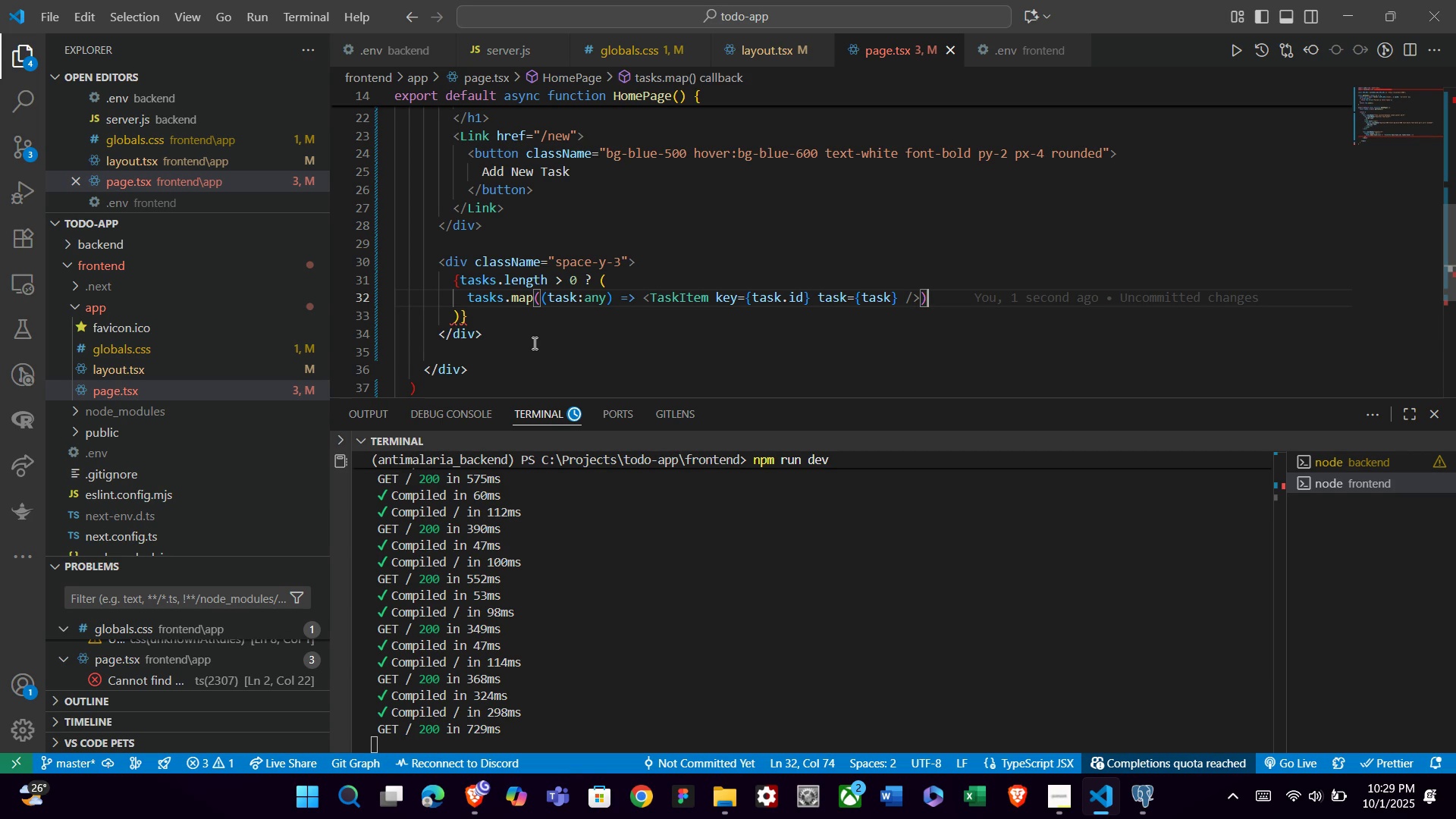 
key(ArrowRight)
 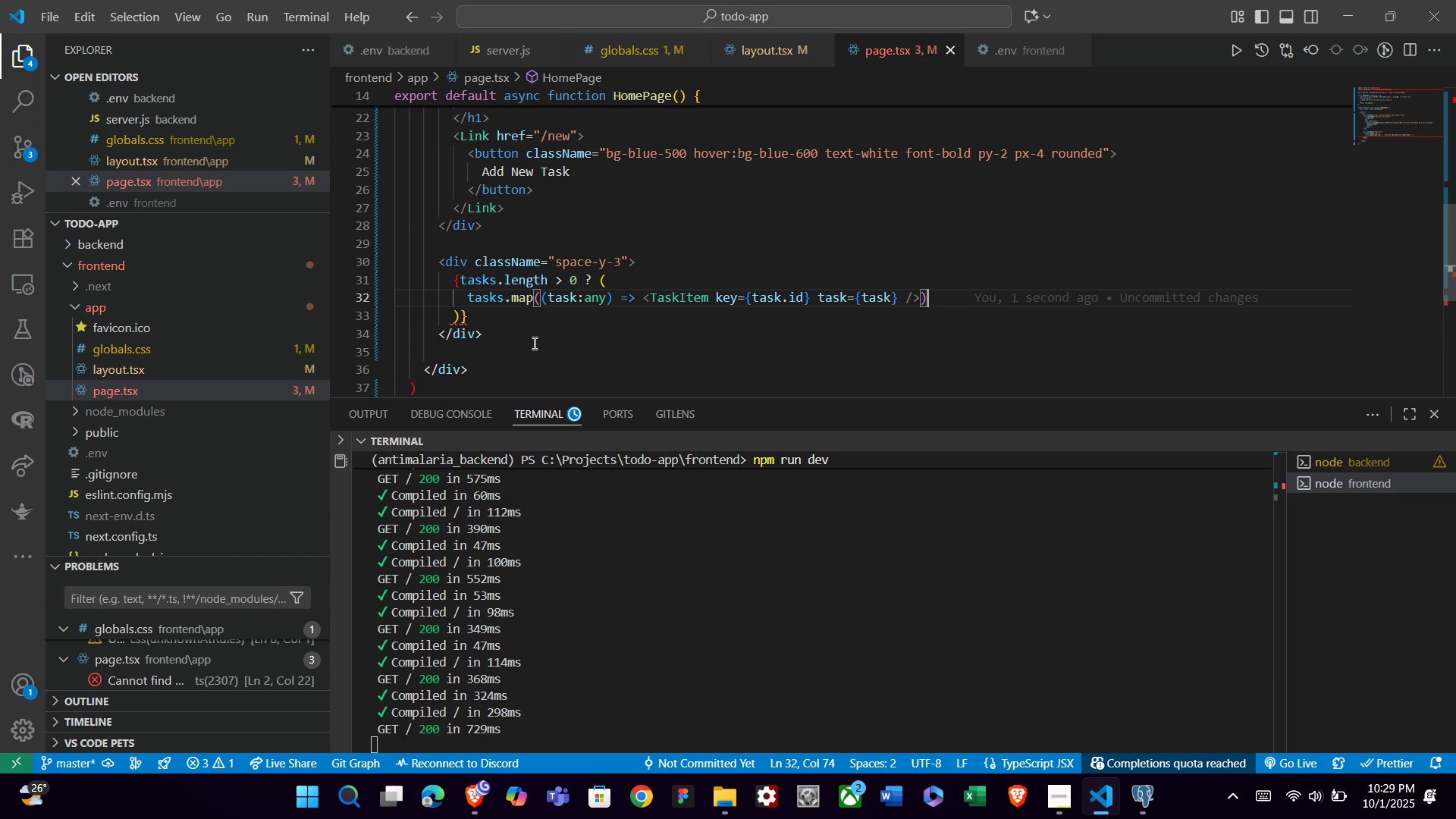 
key(ArrowDown)
 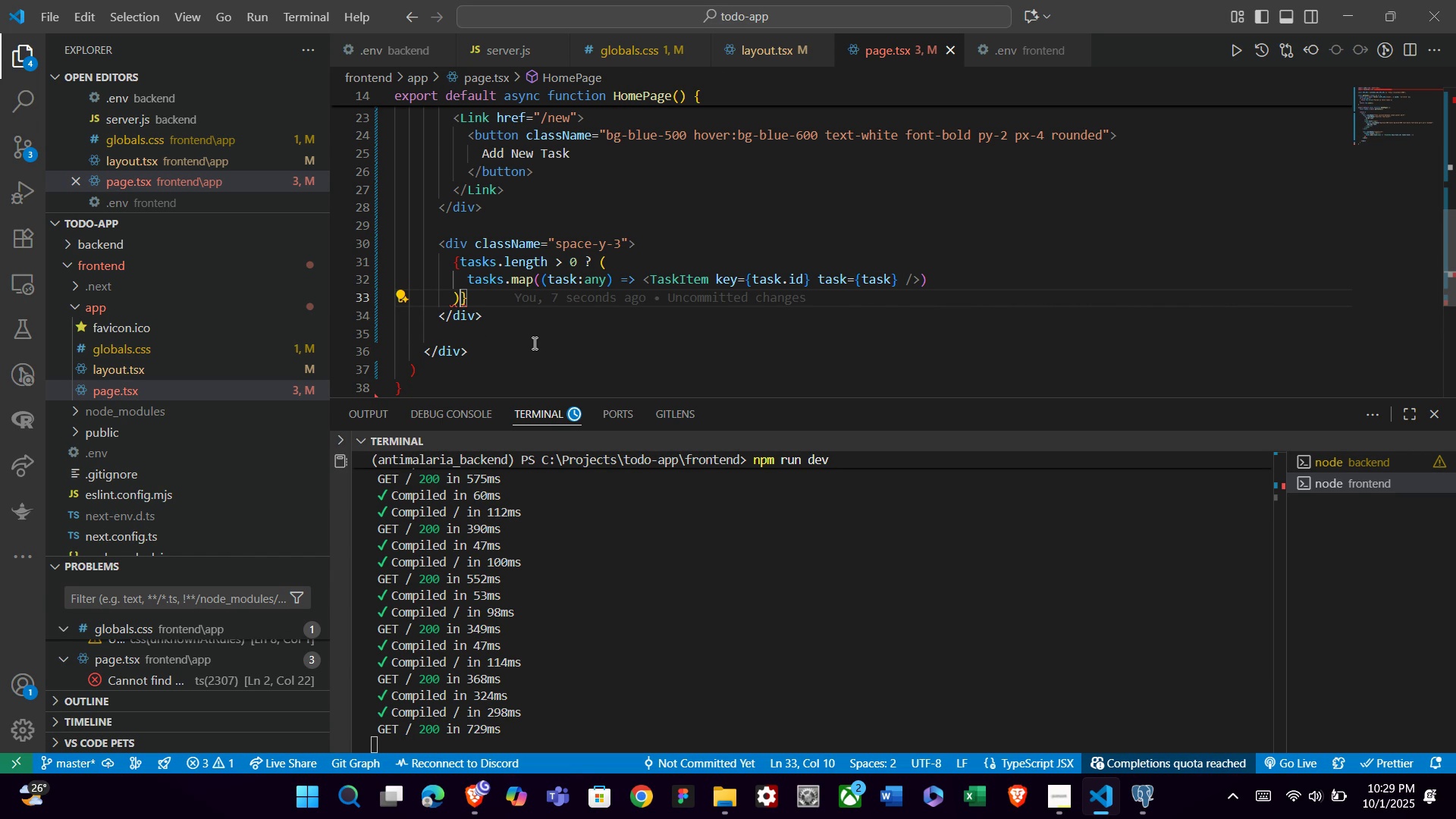 
key(ArrowLeft)
 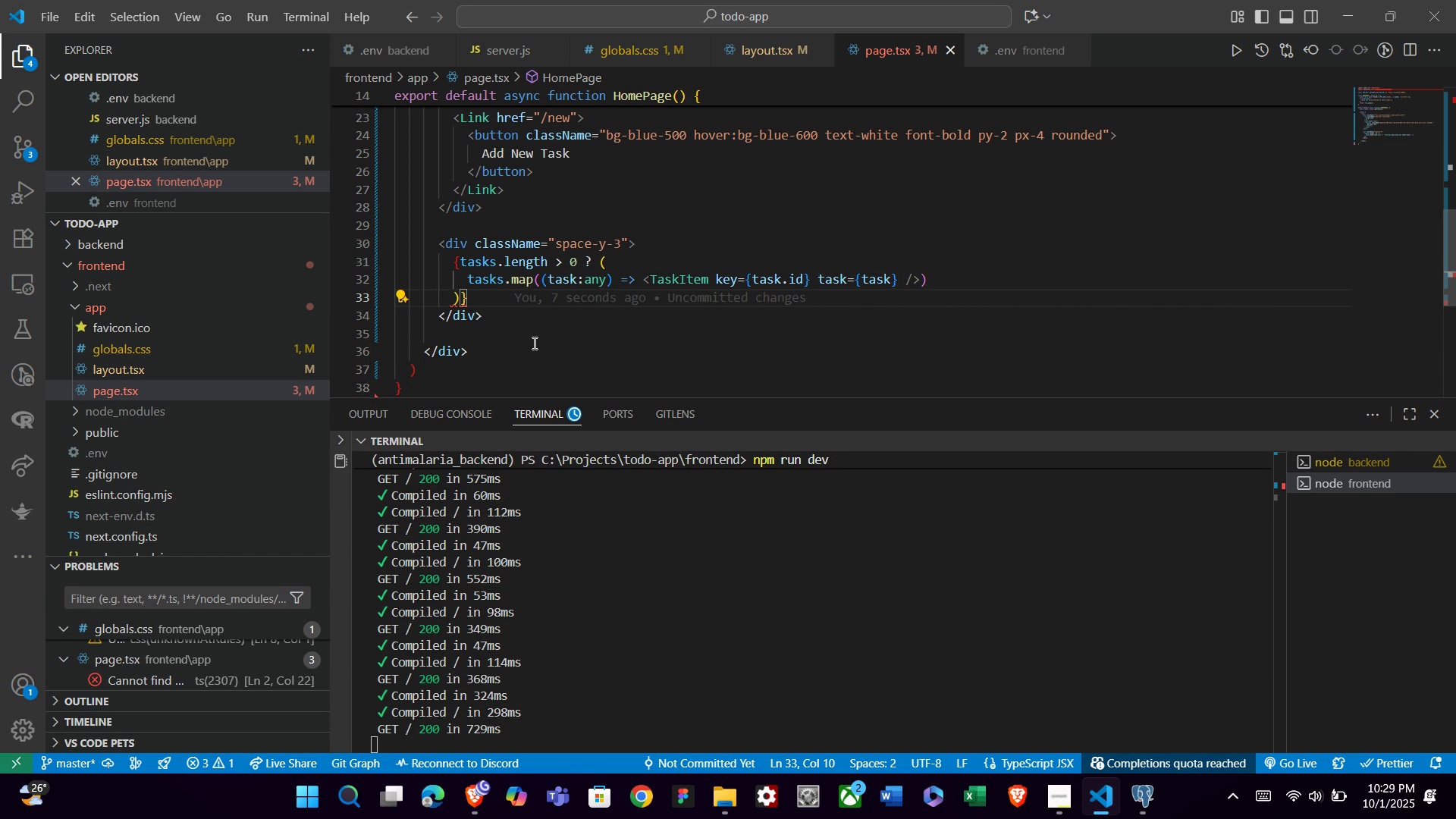 
key(Space)